 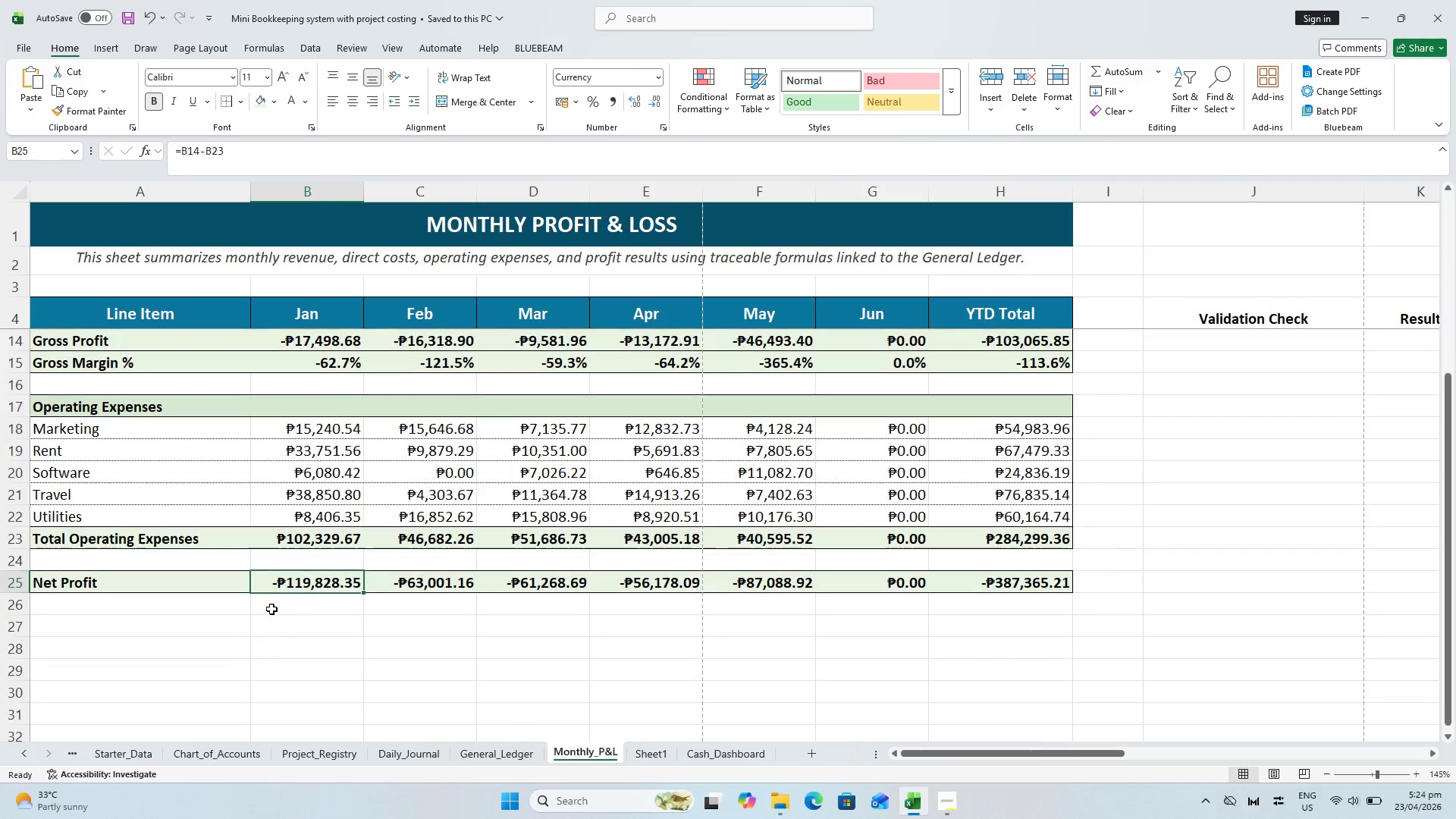 
scroll: coordinate [303, 575], scroll_direction: up, amount: 2.0
 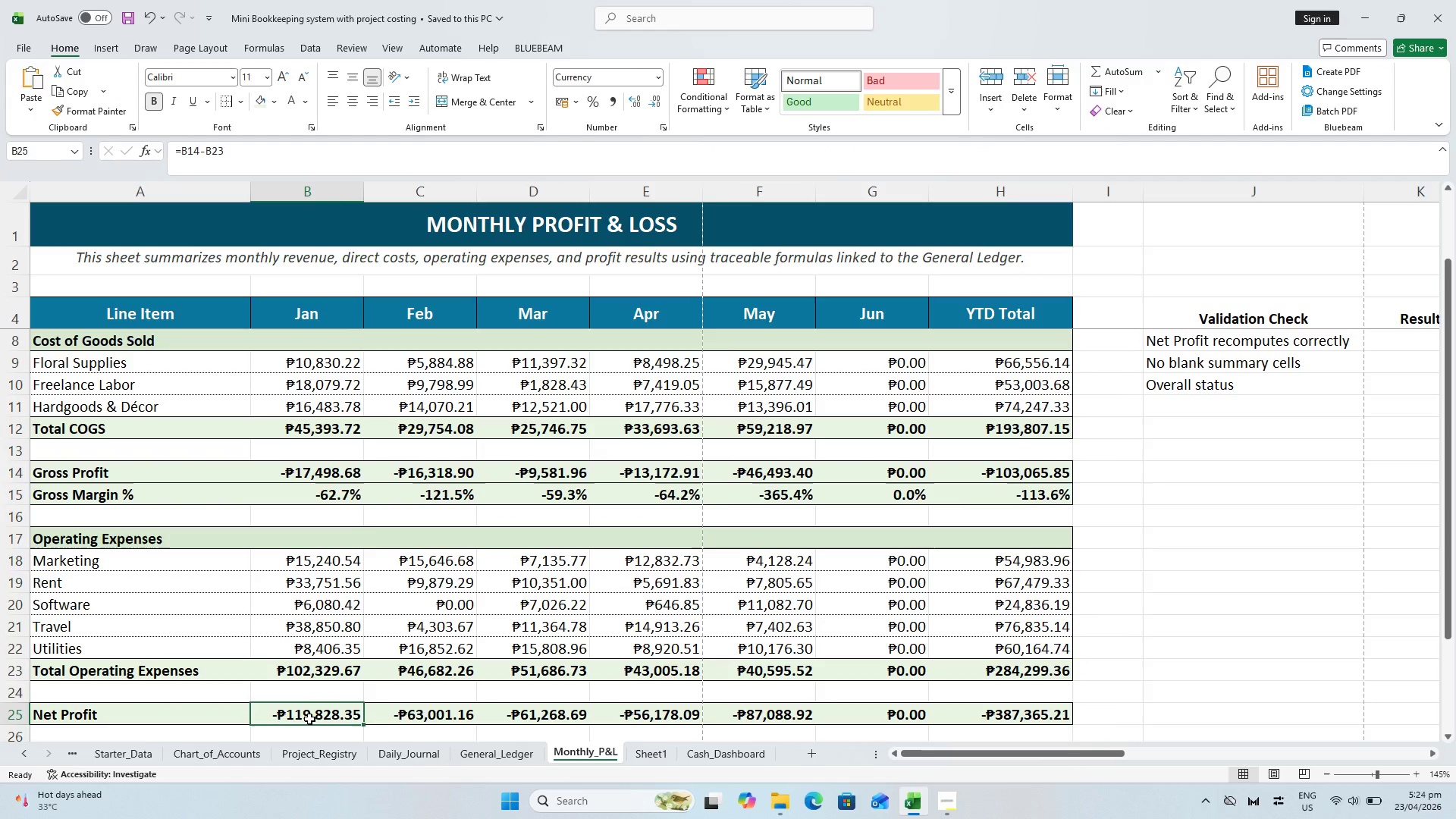 
double_click([309, 719])
 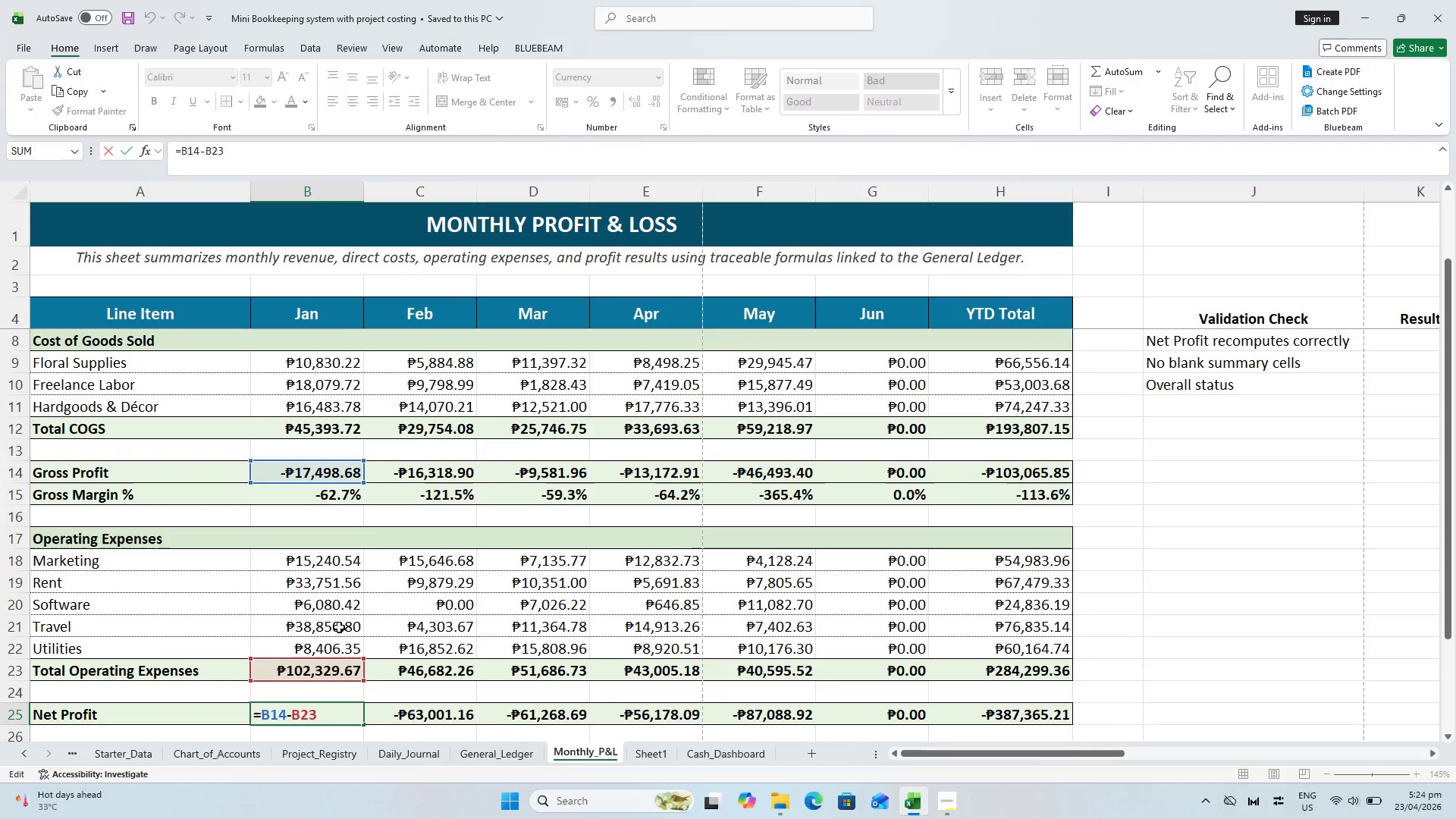 
scroll: coordinate [340, 623], scroll_direction: up, amount: 3.0
 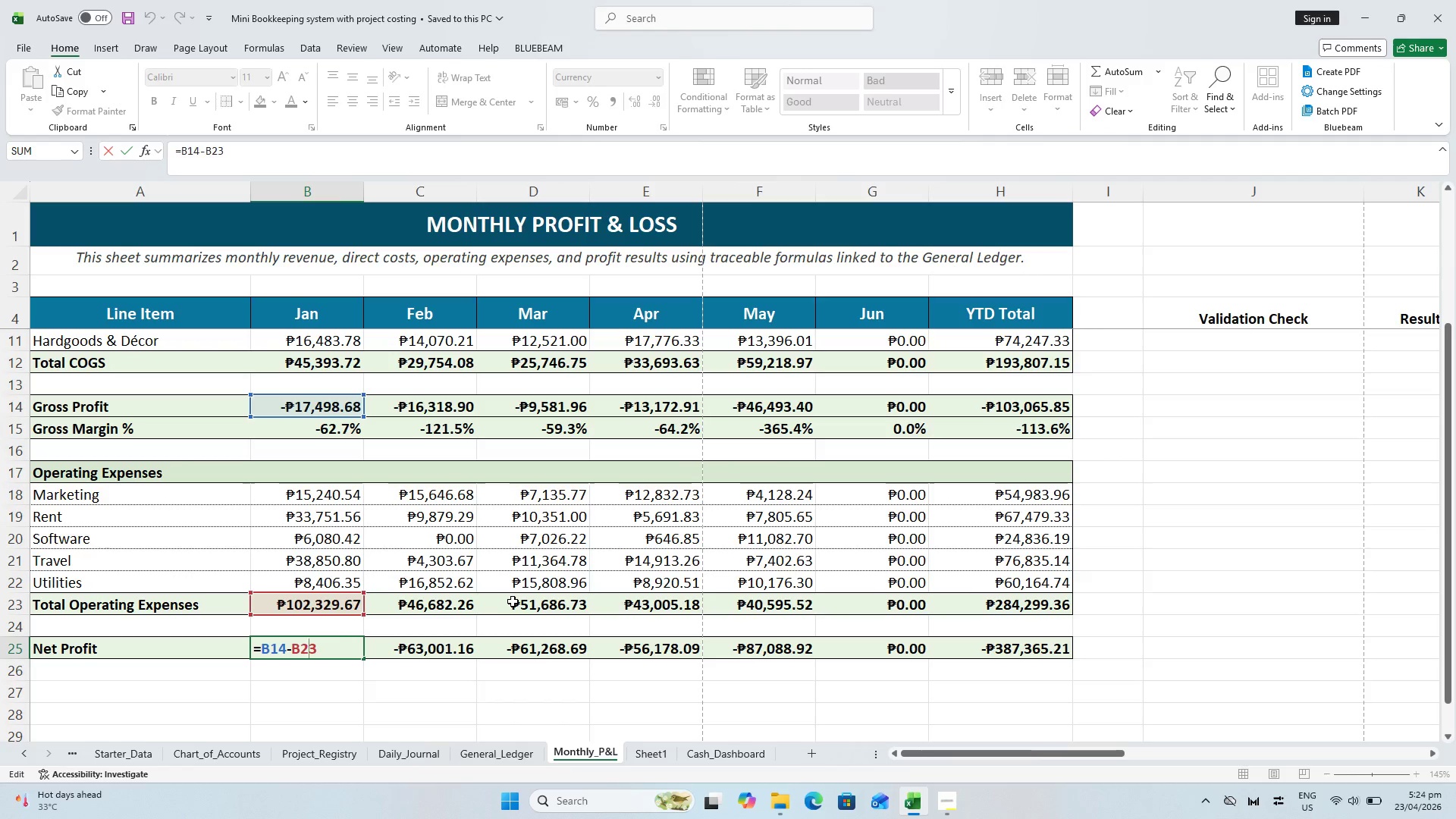 
scroll: coordinate [513, 600], scroll_direction: down, amount: 1.0
 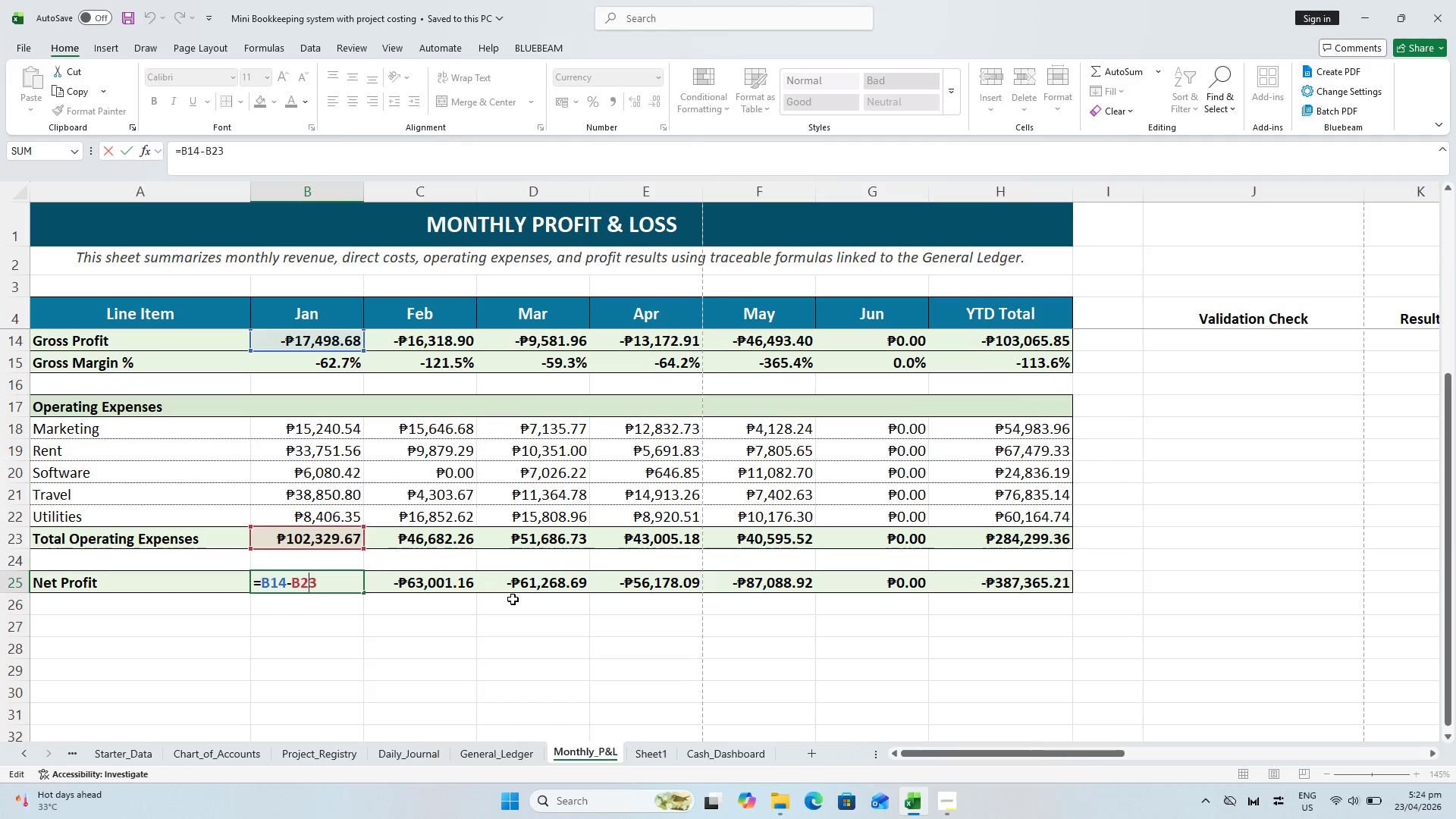 
scroll: coordinate [513, 599], scroll_direction: up, amount: 1.0
 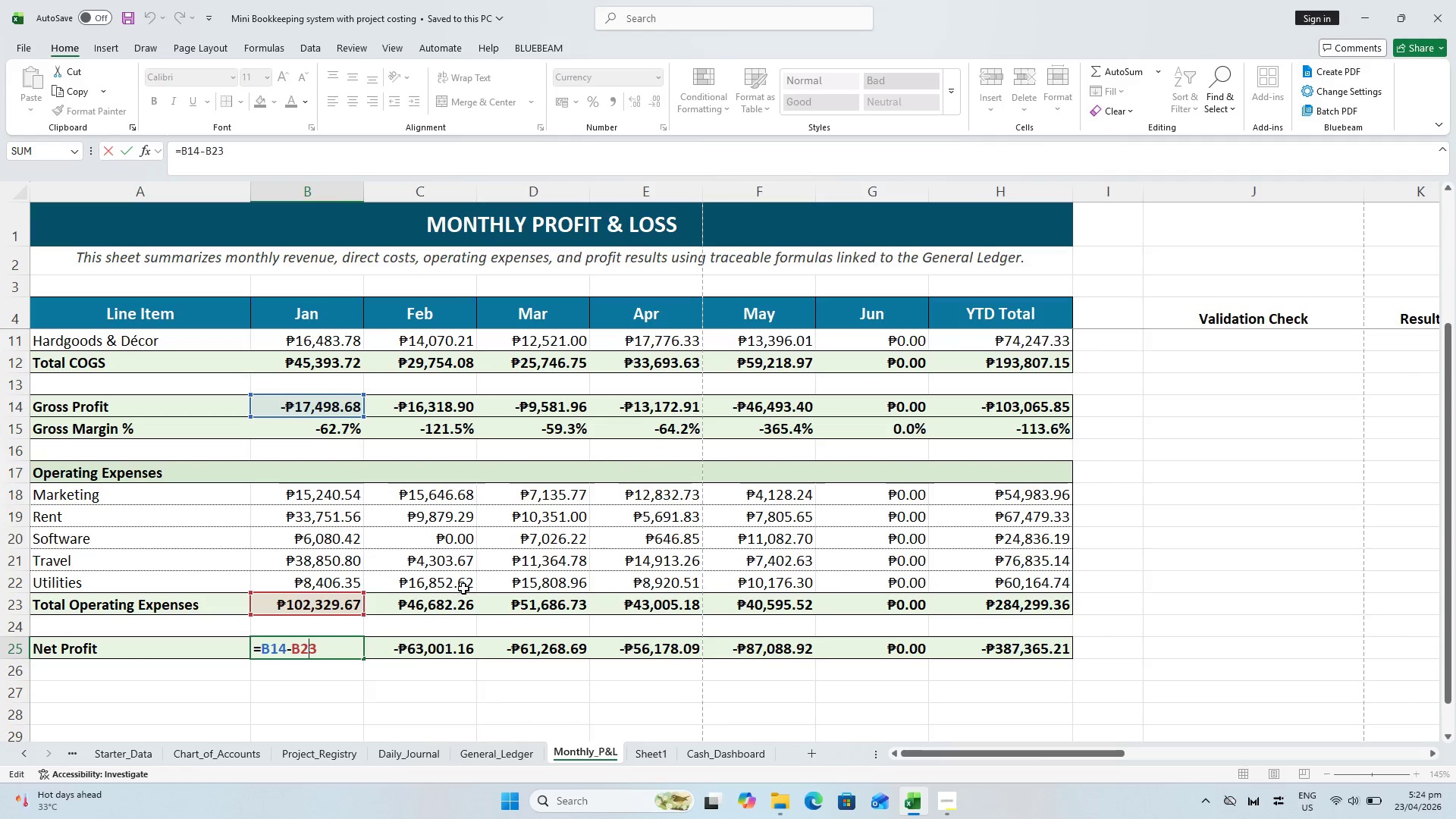 
key(Meta+Shift+ShiftLeft)
 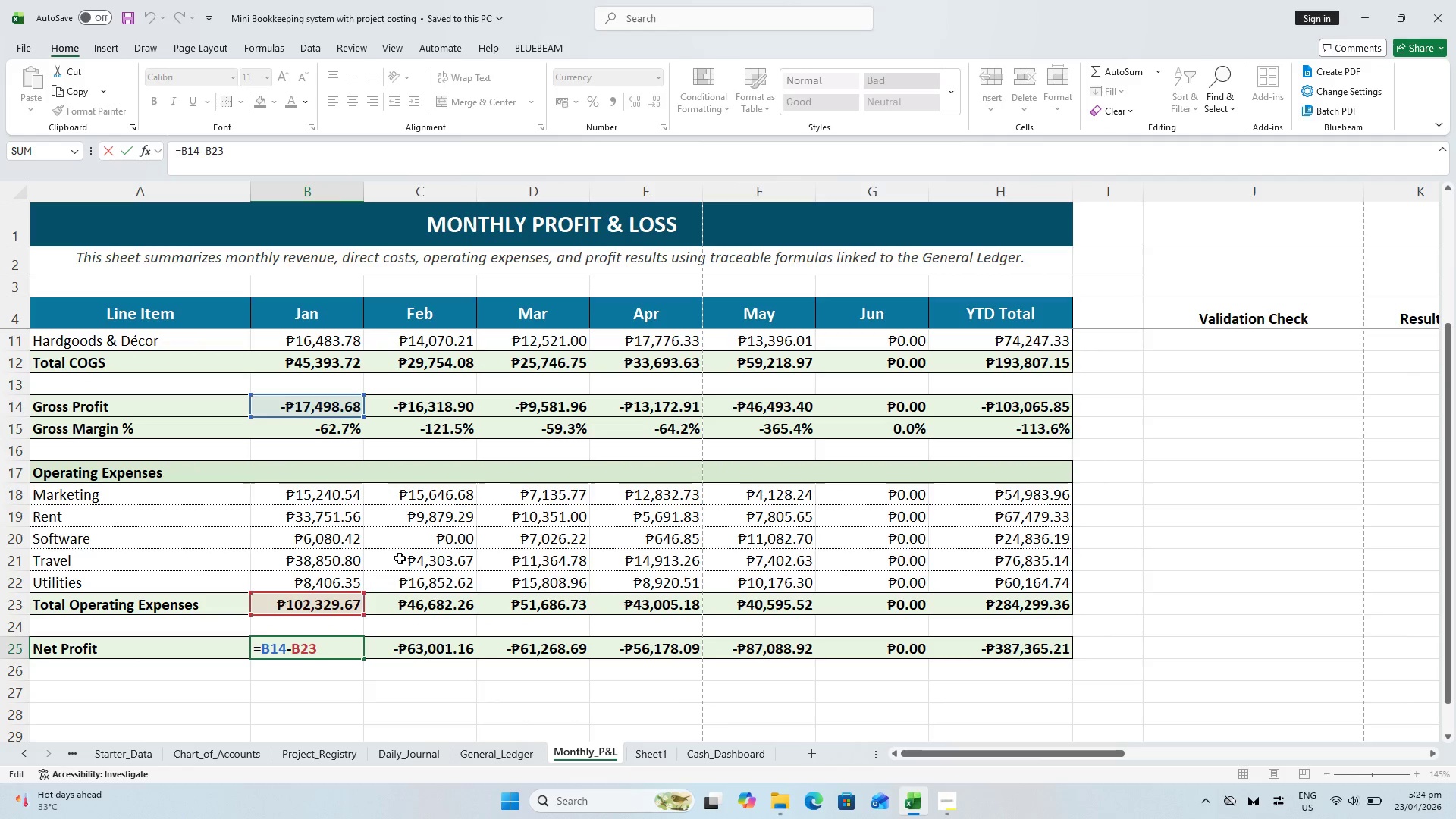 
key(Meta+Shift+S)
 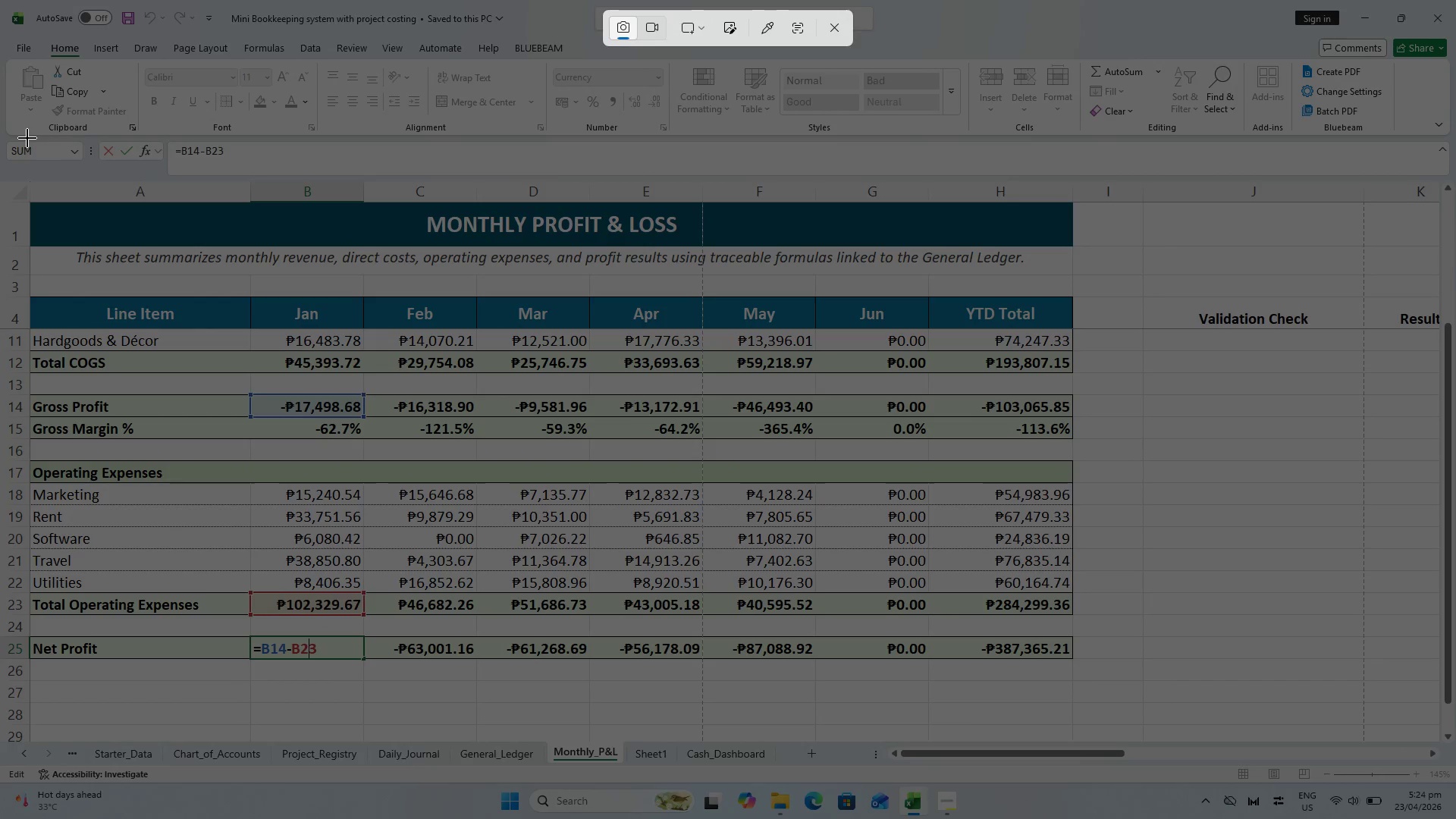 
left_click_drag(start_coordinate=[30, 139], to_coordinate=[1072, 660])
 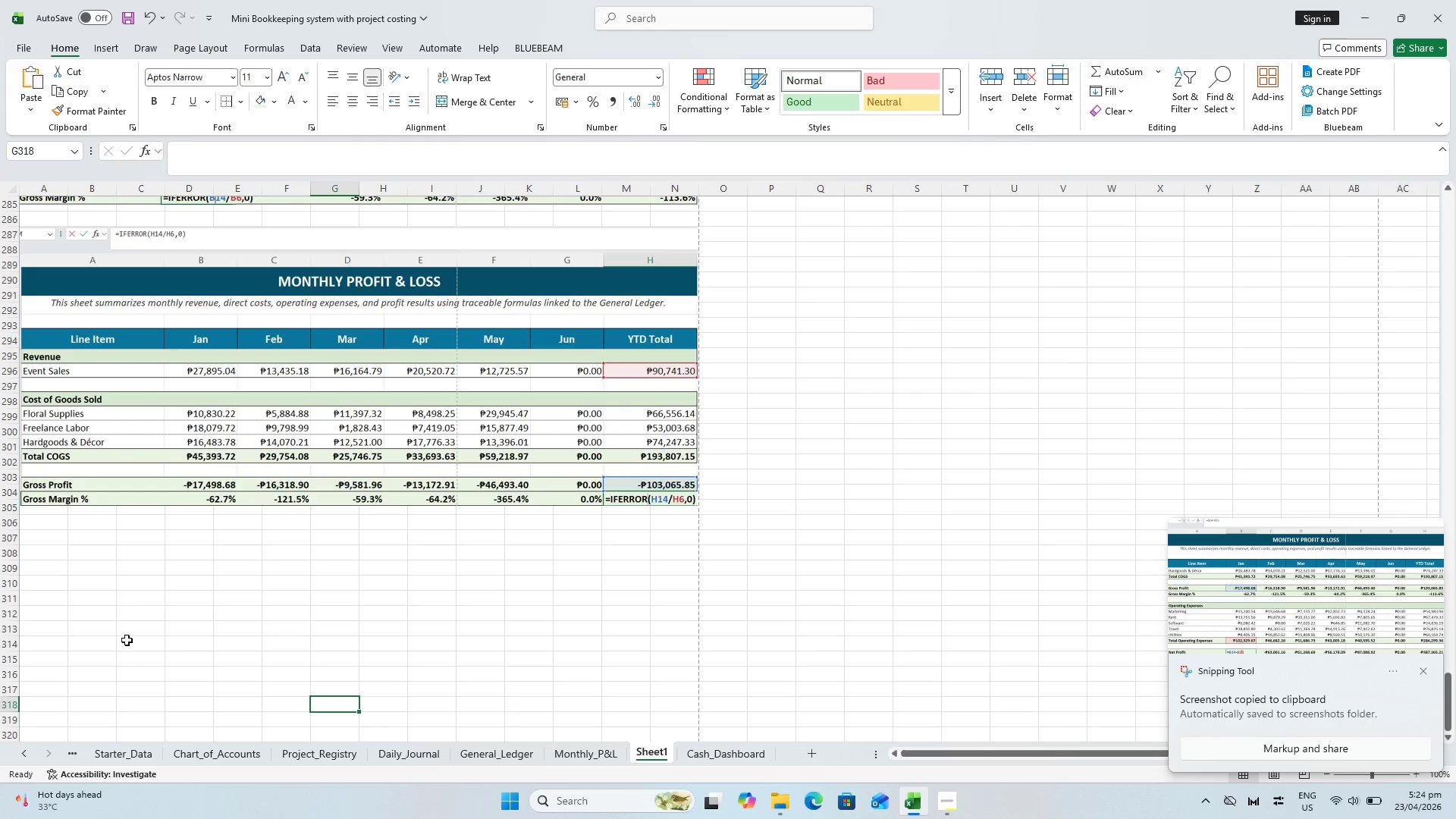 
left_click([36, 532])
 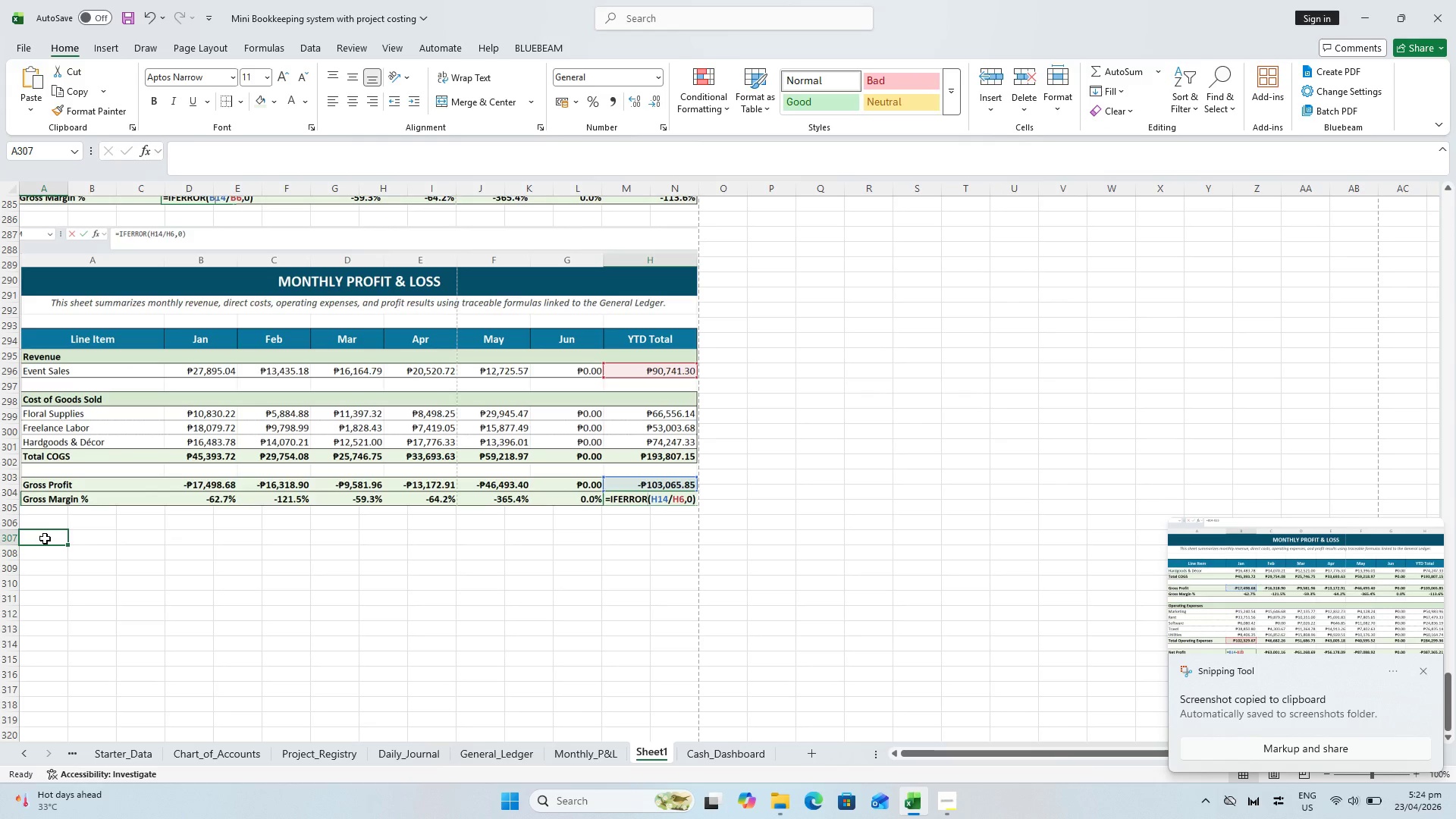 
key(Control+V)
 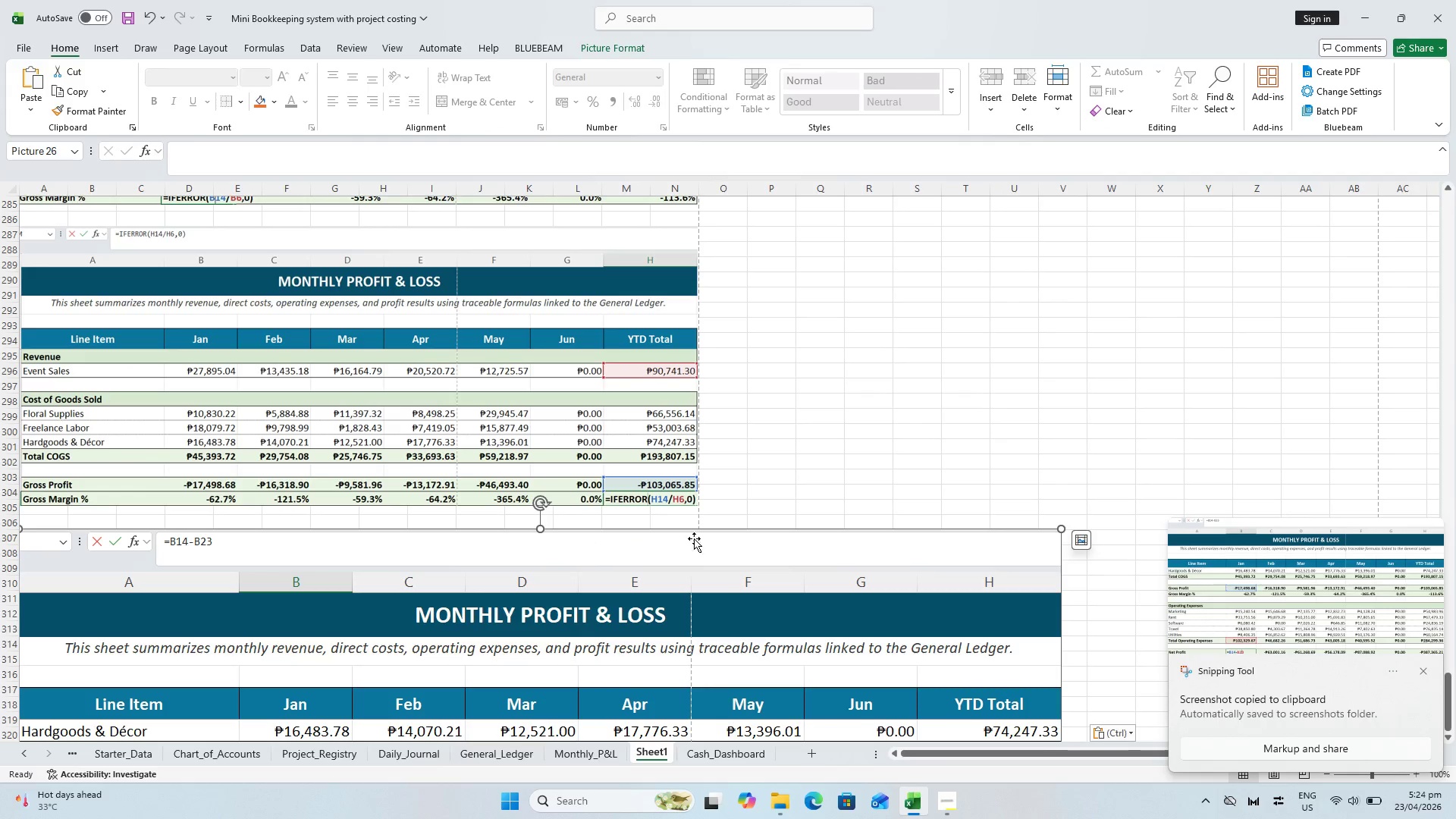 
scroll: coordinate [1068, 582], scroll_direction: down, amount: 11.0
 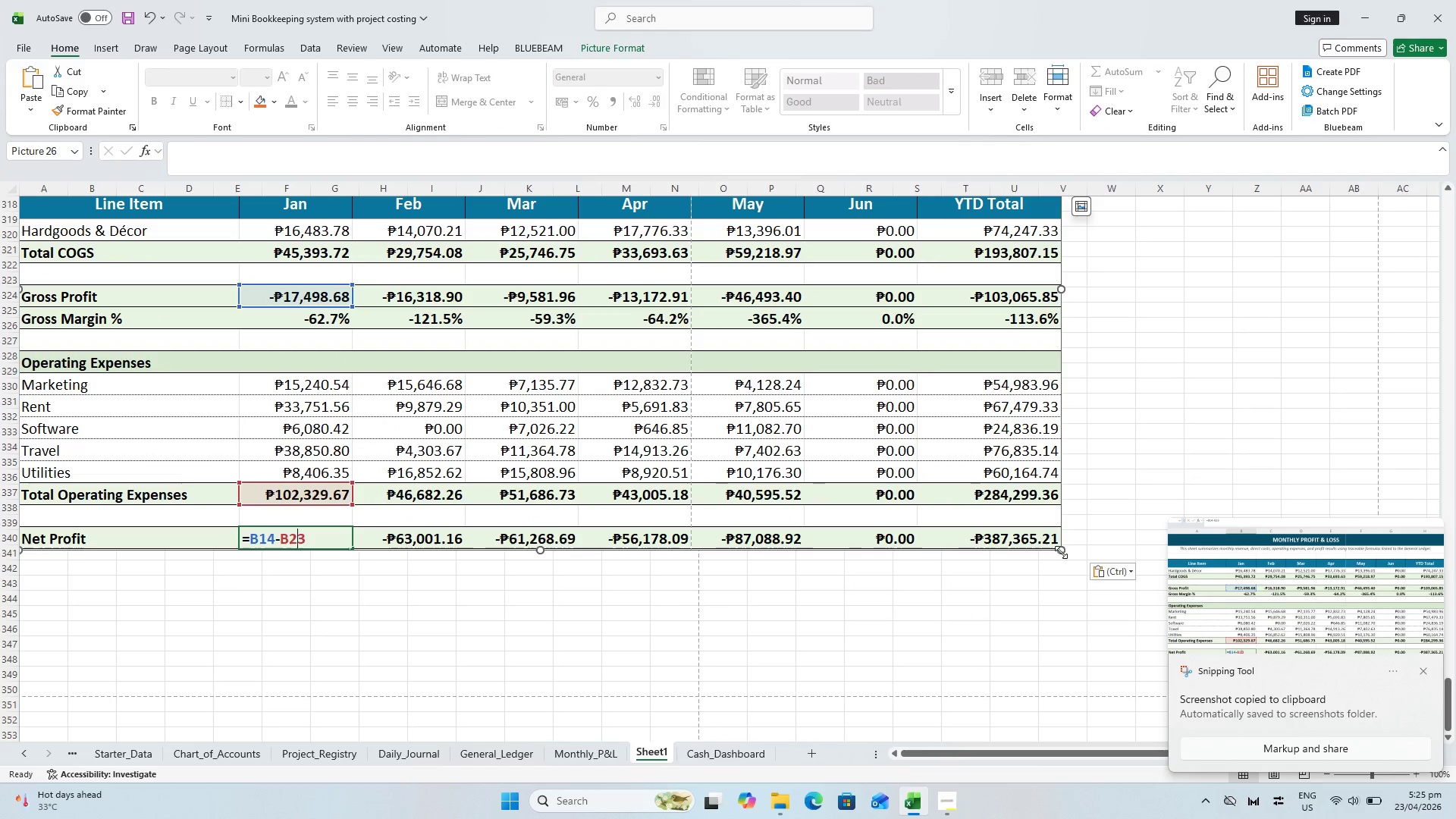 
left_click_drag(start_coordinate=[1061, 551], to_coordinate=[697, 367])
 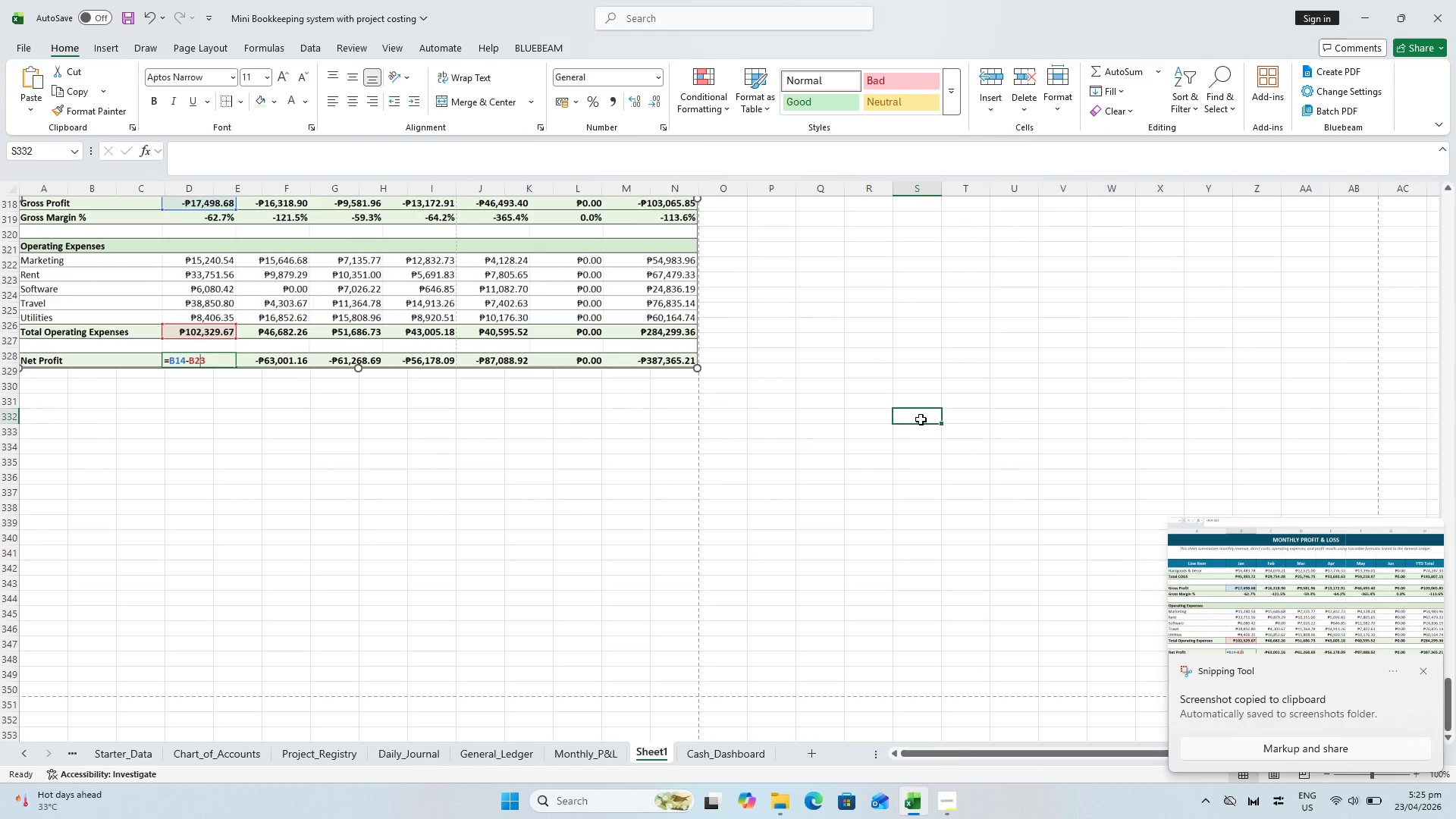 
key(Control+S)
 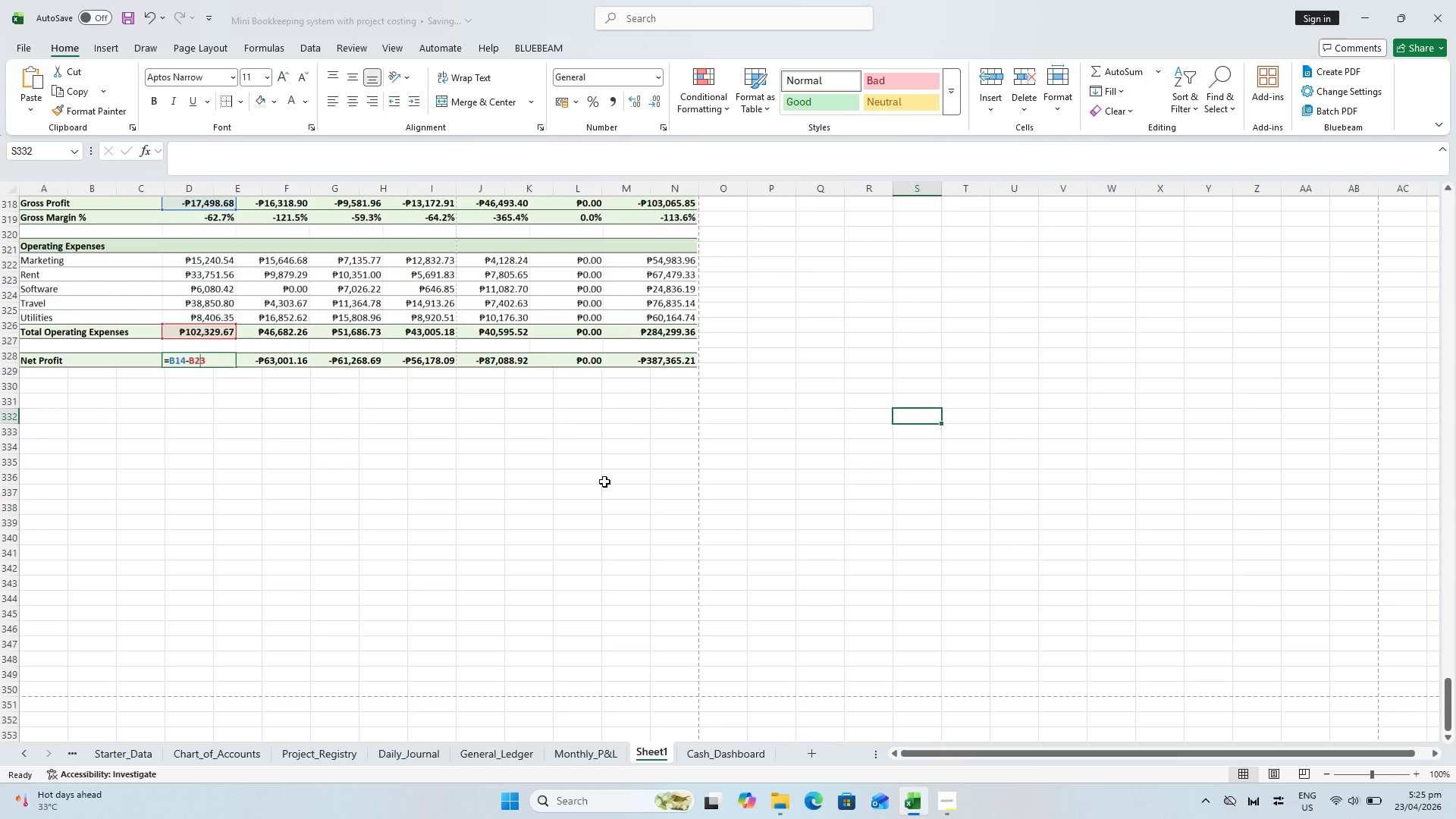 
key(Alt+AltLeft)
 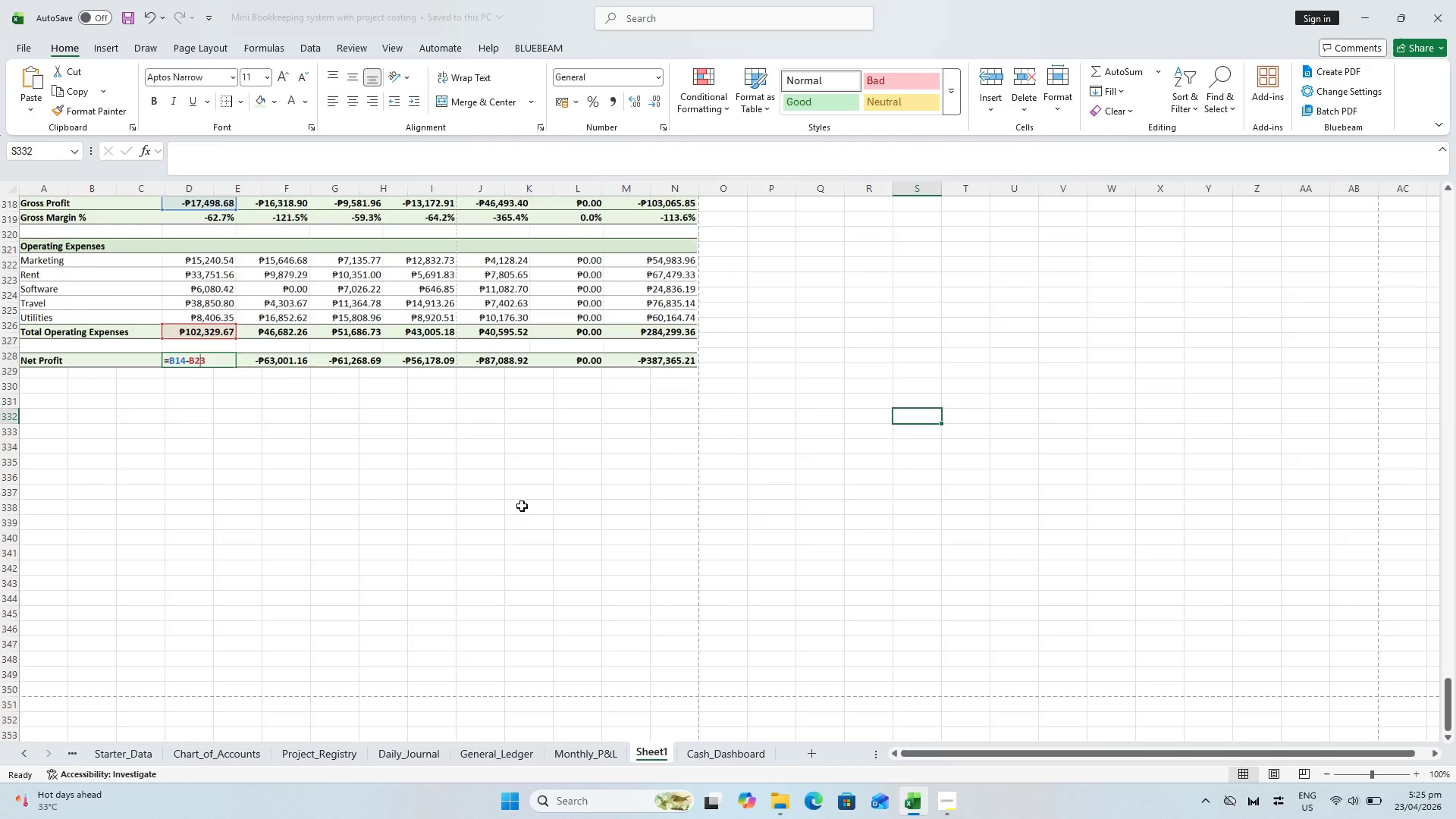 
key(Alt+Tab)